 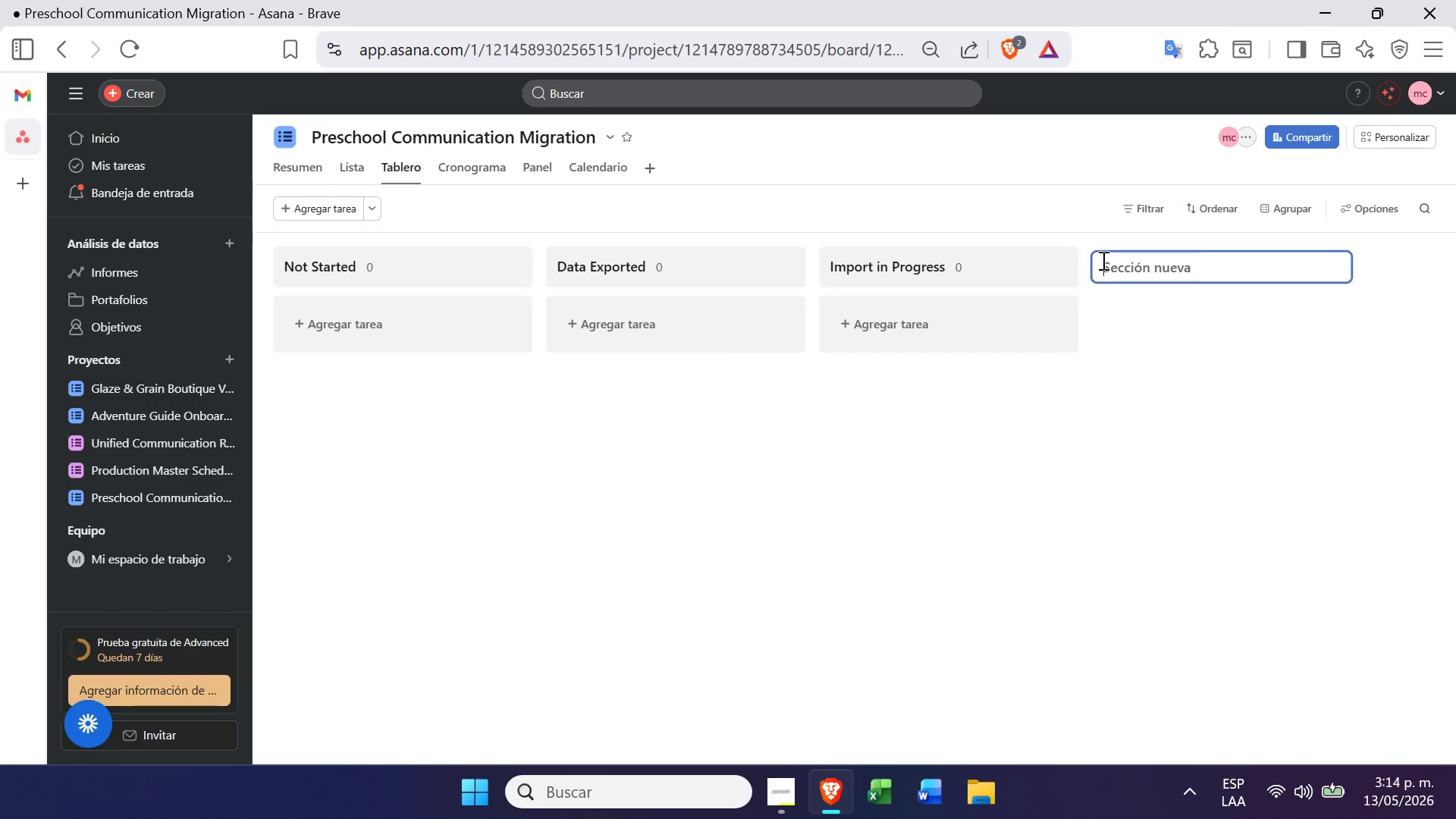 
key(Control+ControlLeft)
 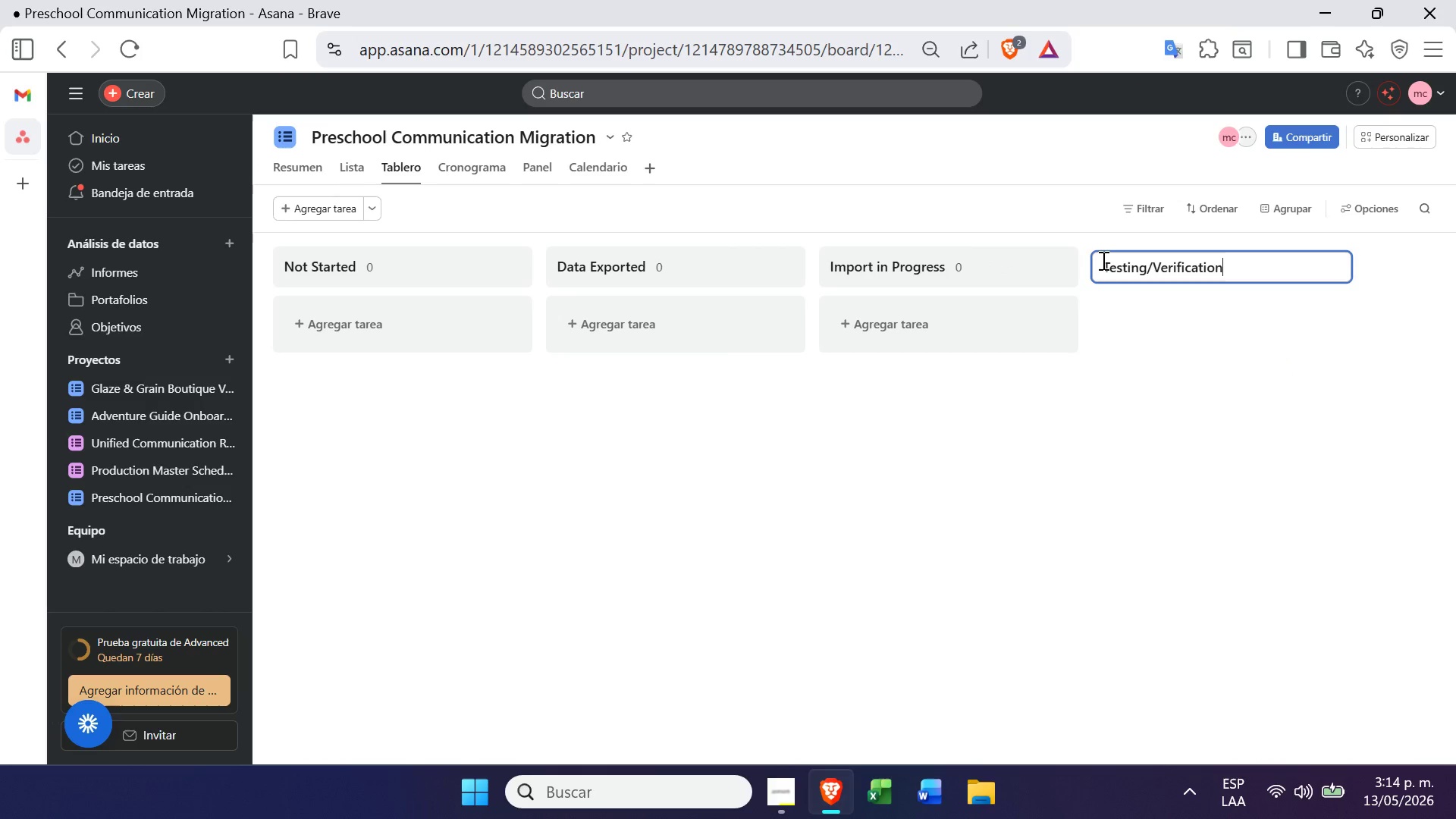 
key(Control+V)
 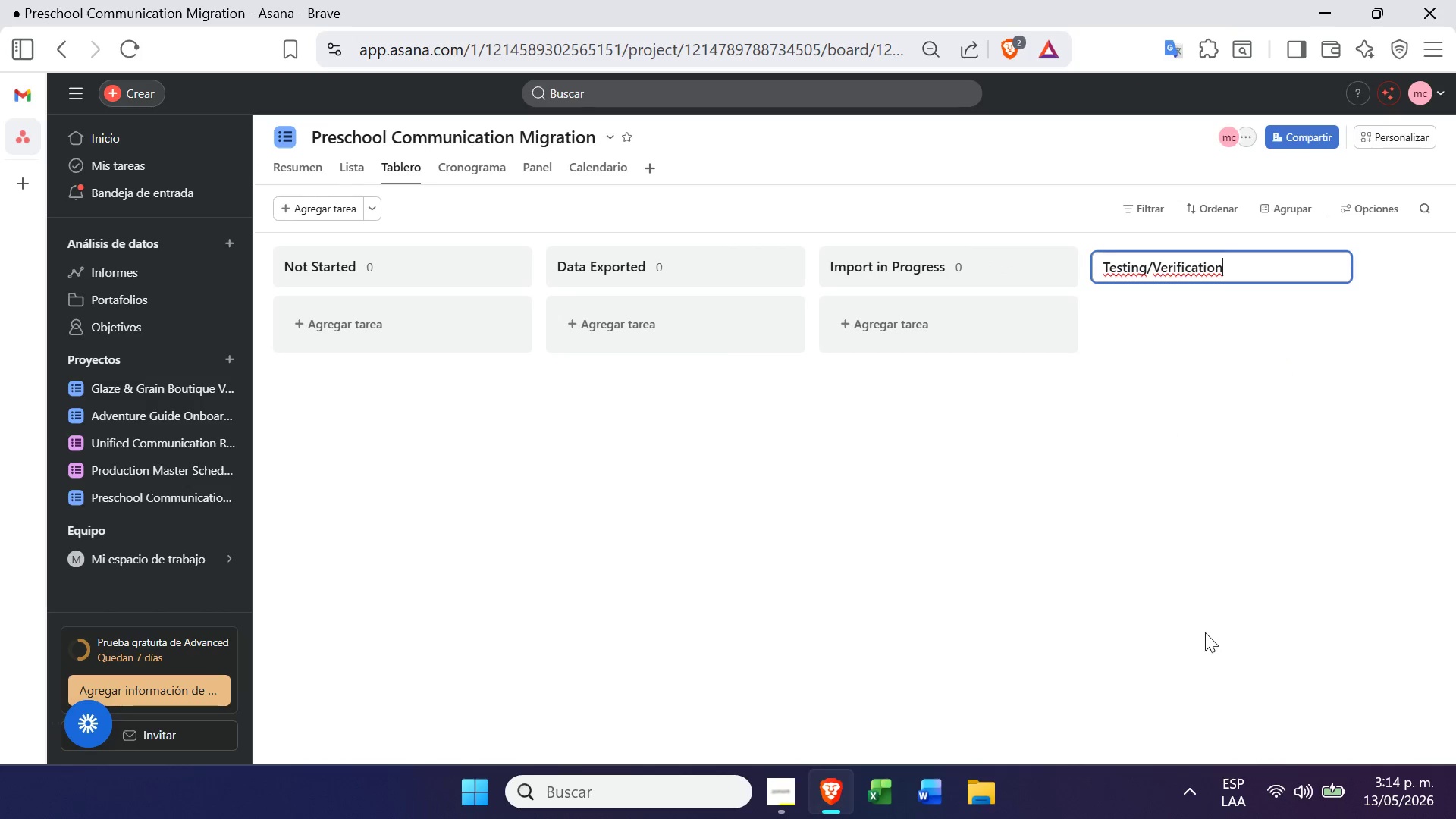 
left_click([1202, 632])
 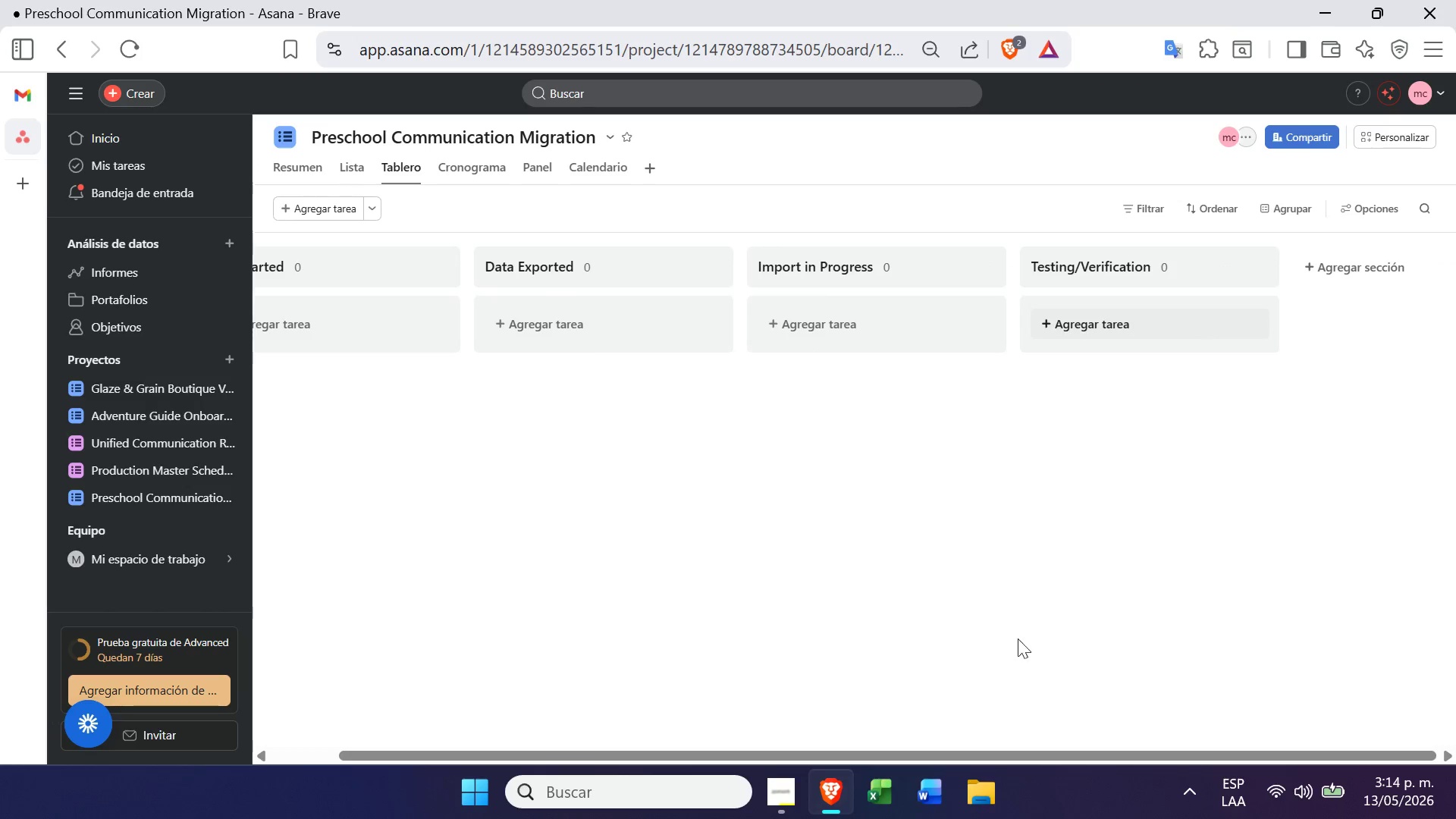 
left_click([781, 786])